 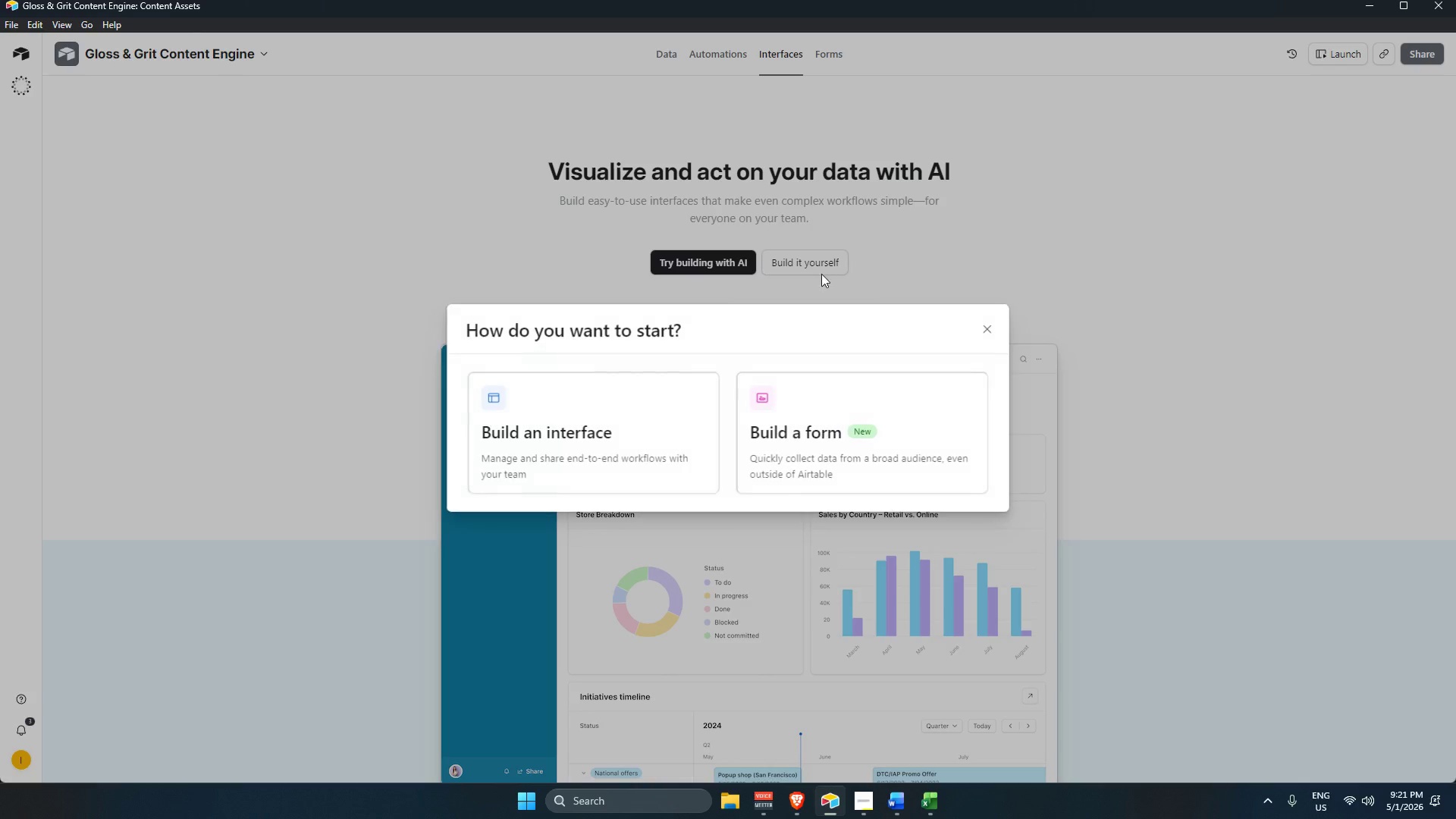 
left_click([571, 448])
 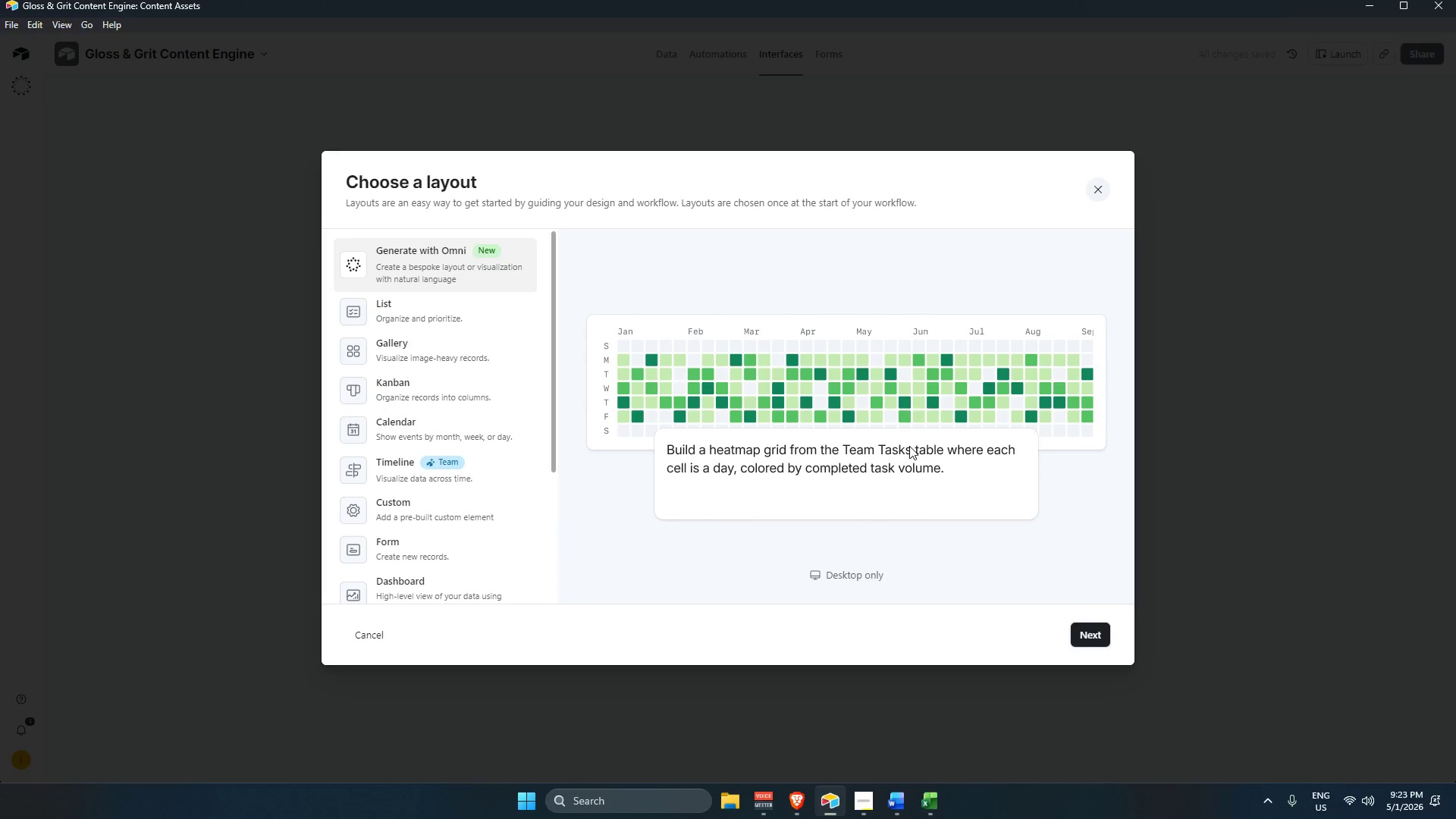 
wait(138.42)
 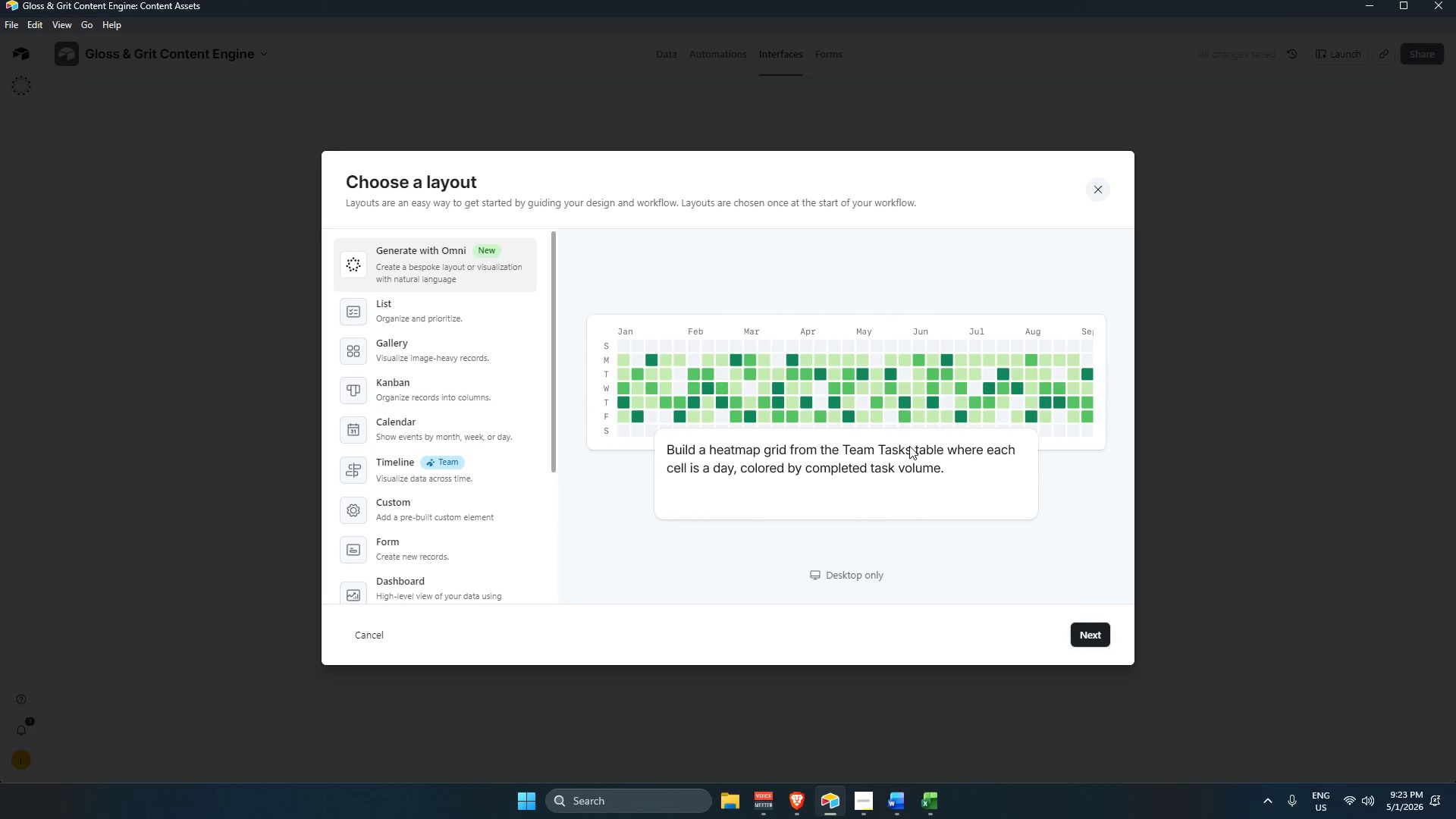 
left_click([444, 337])
 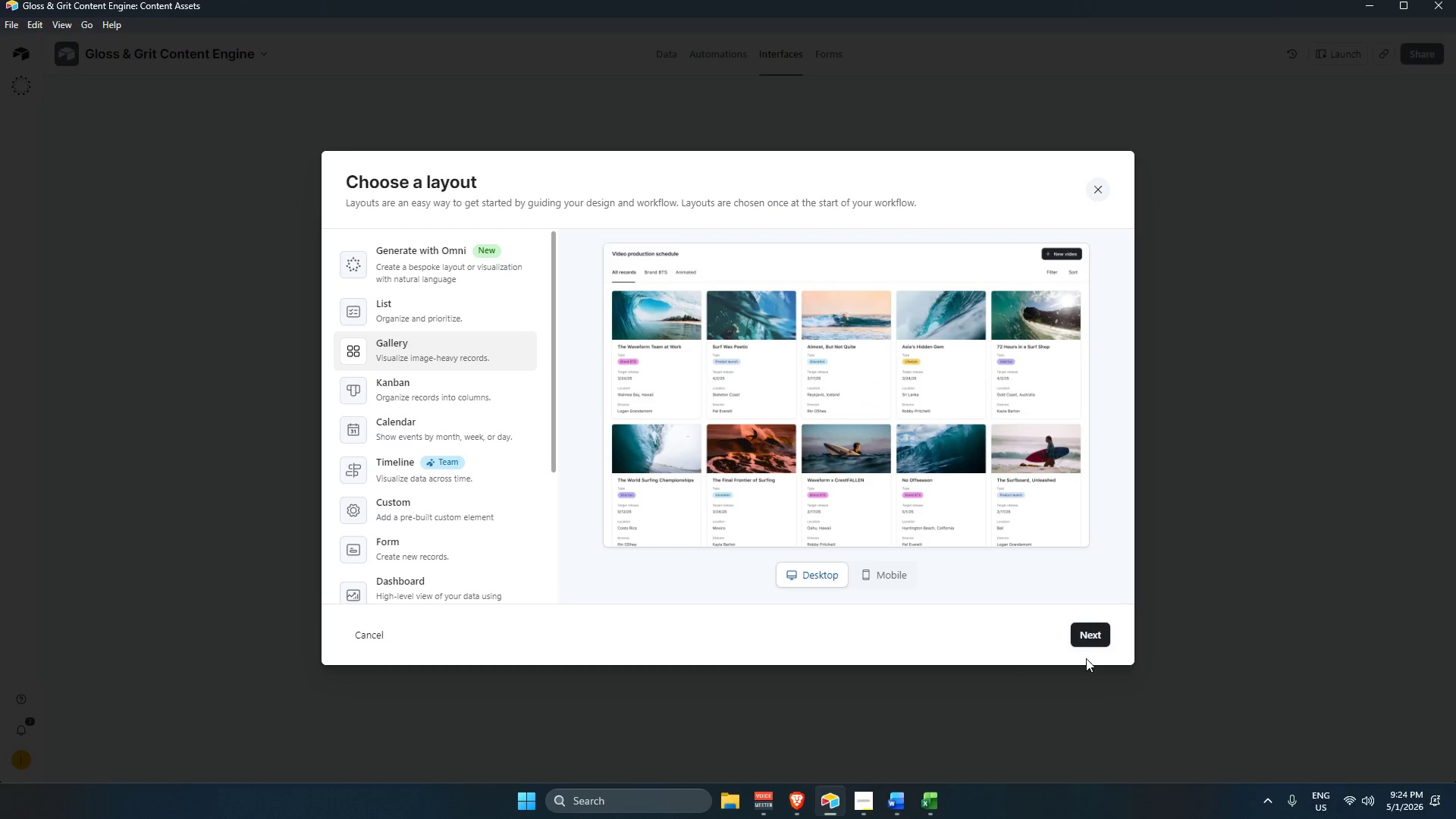 
left_click([1086, 638])
 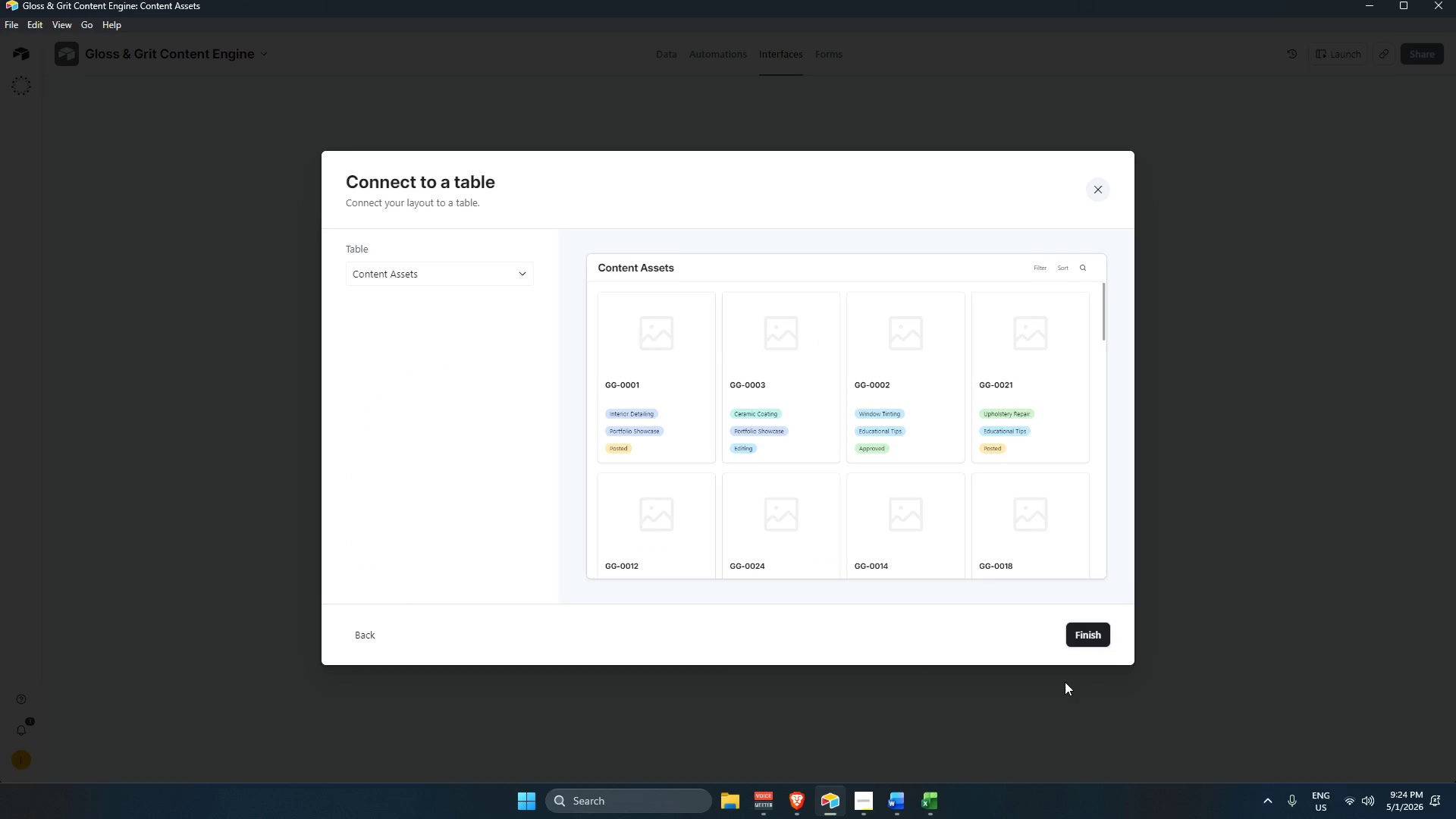 
left_click([1112, 591])
 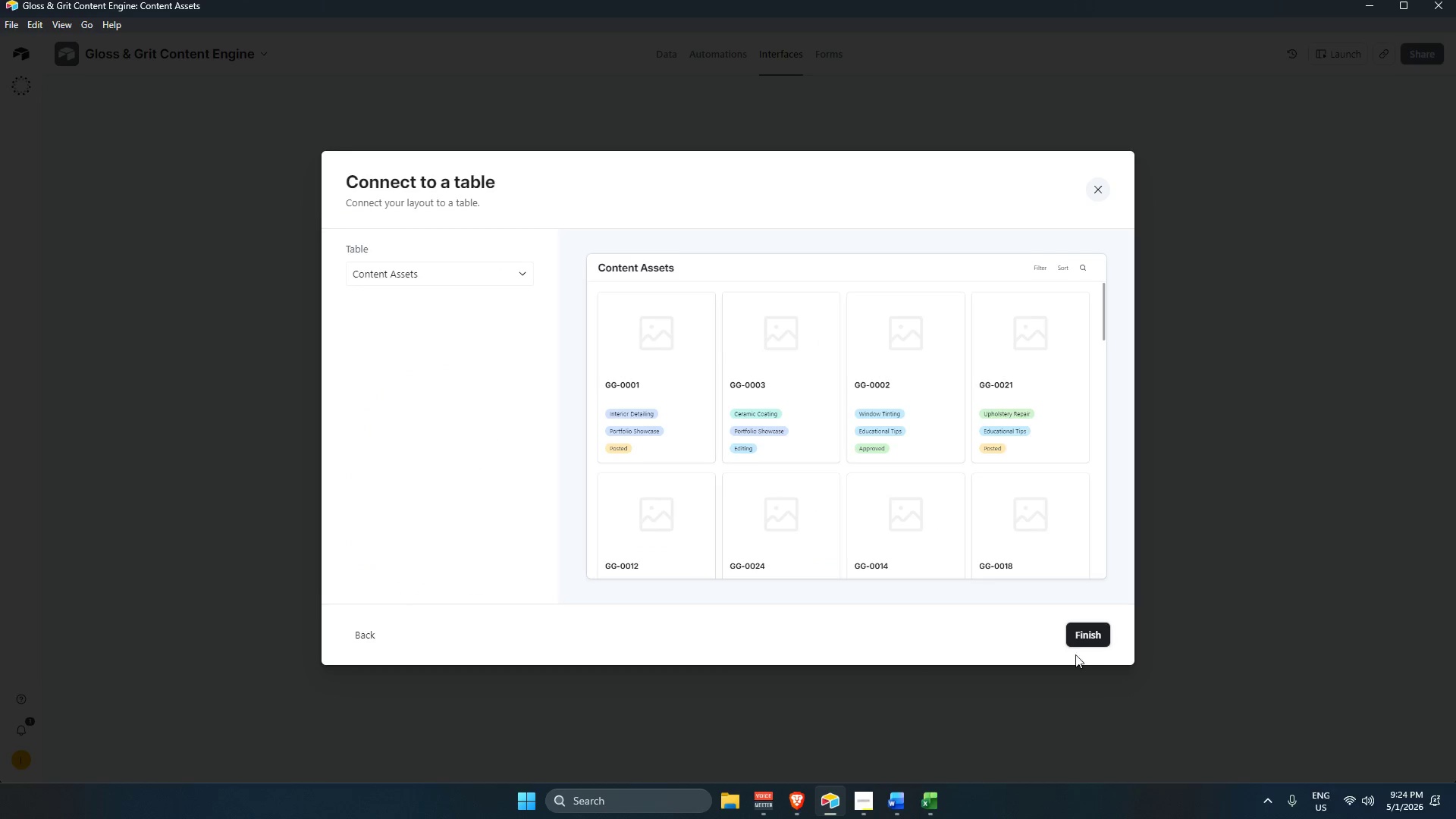 
left_click([1093, 625])
 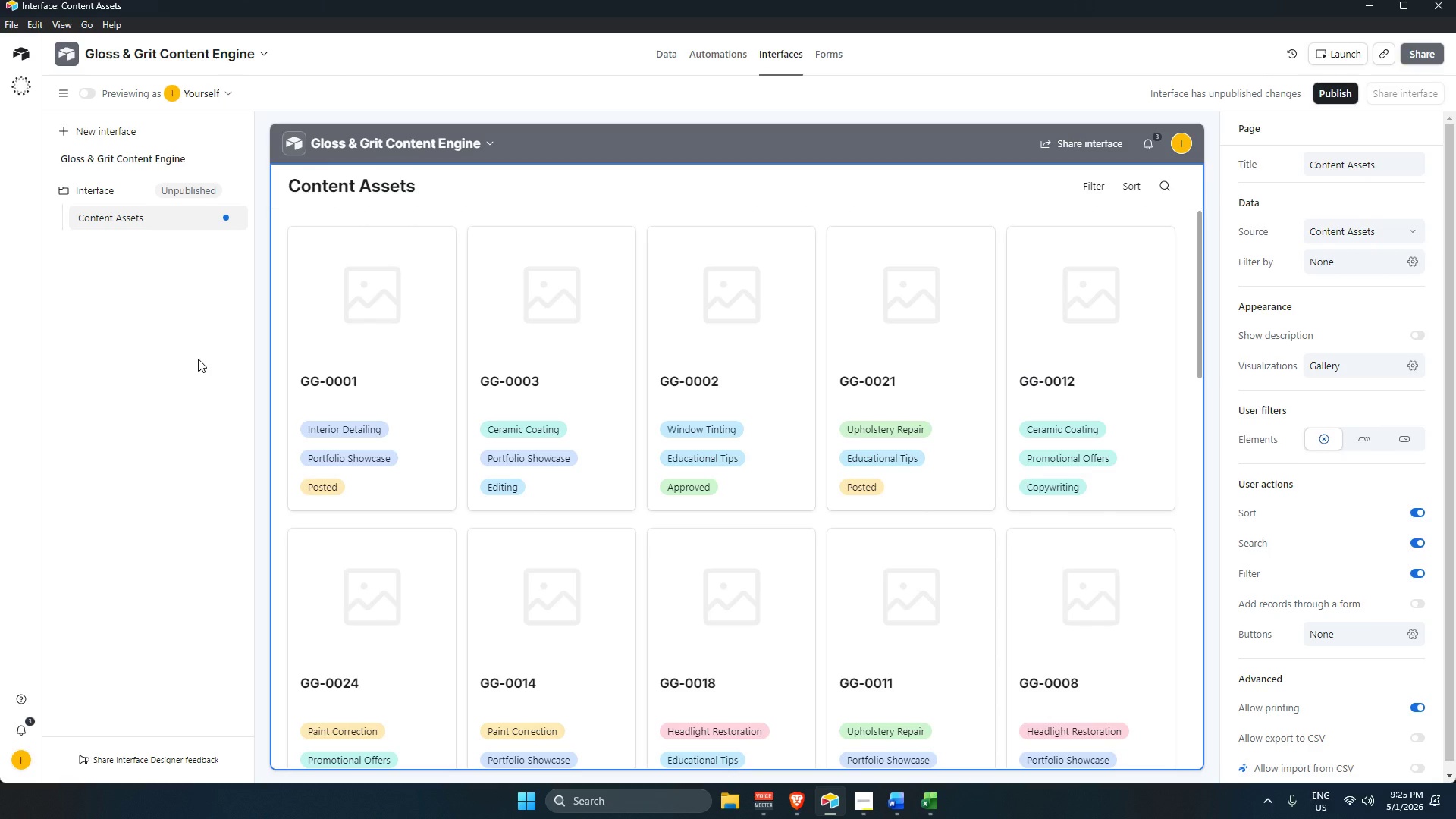 
wait(63.33)
 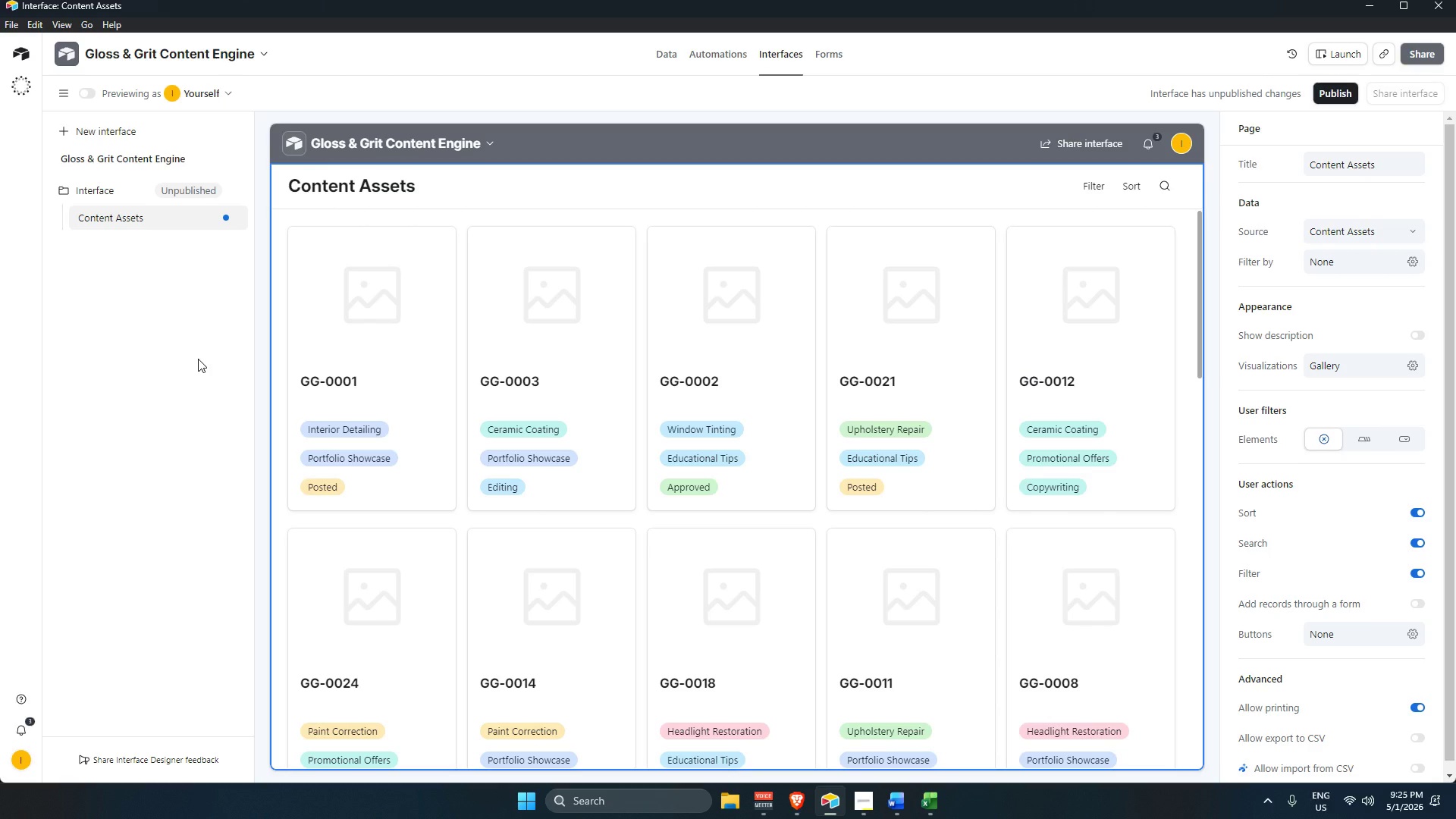 
mouse_move([814, 806])
 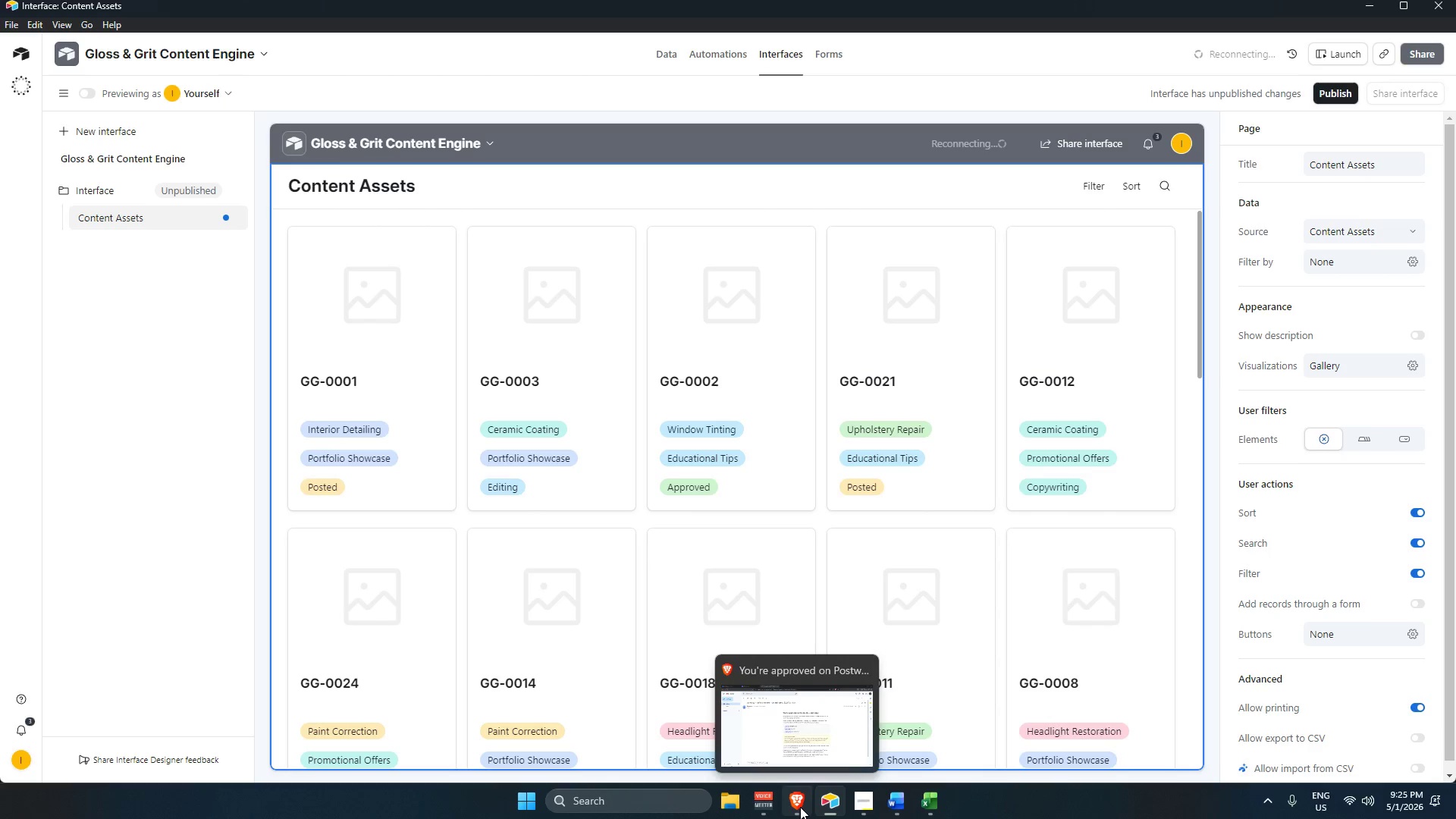 
wait(6.65)
 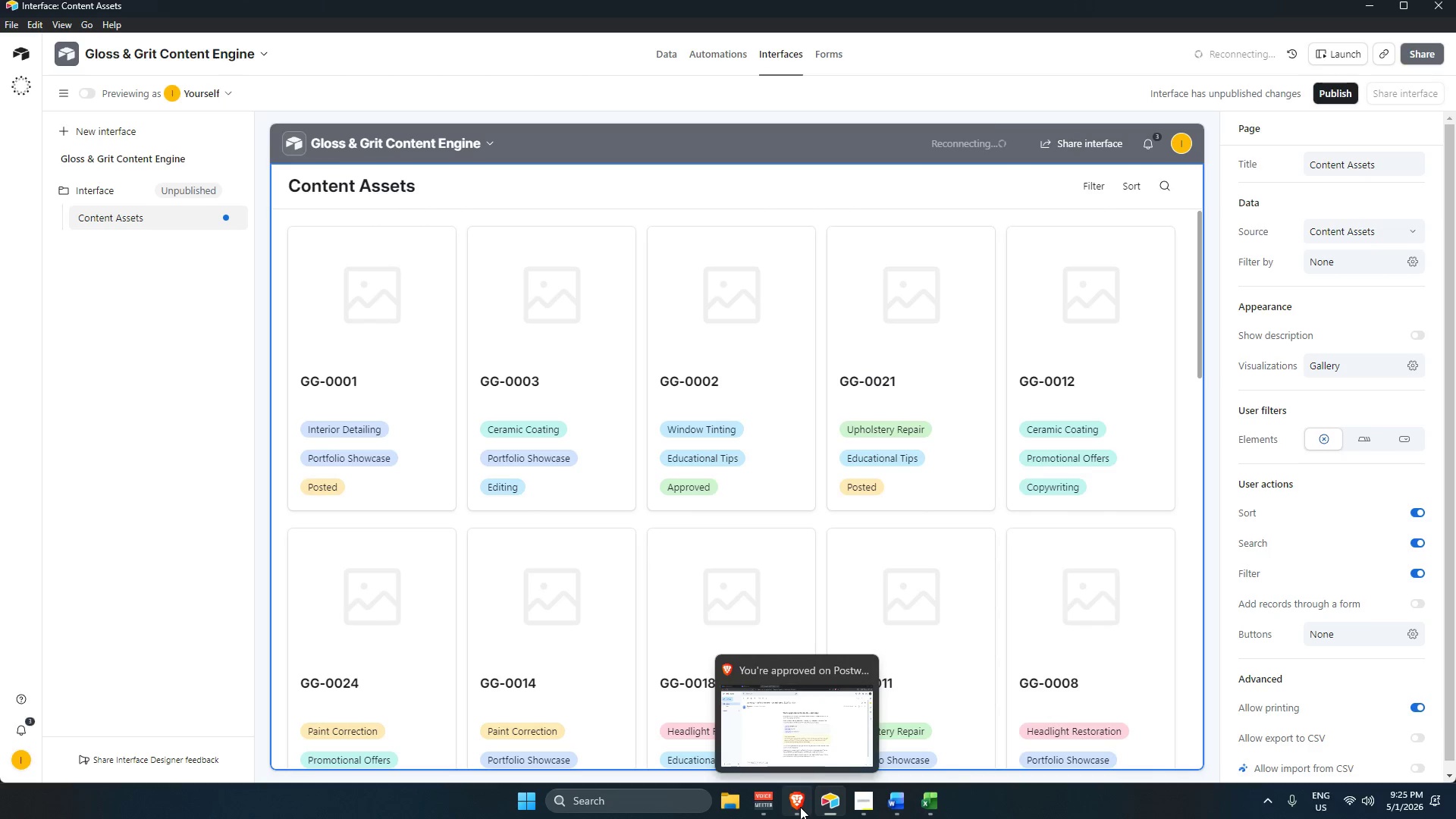 
mouse_move([814, 801])
 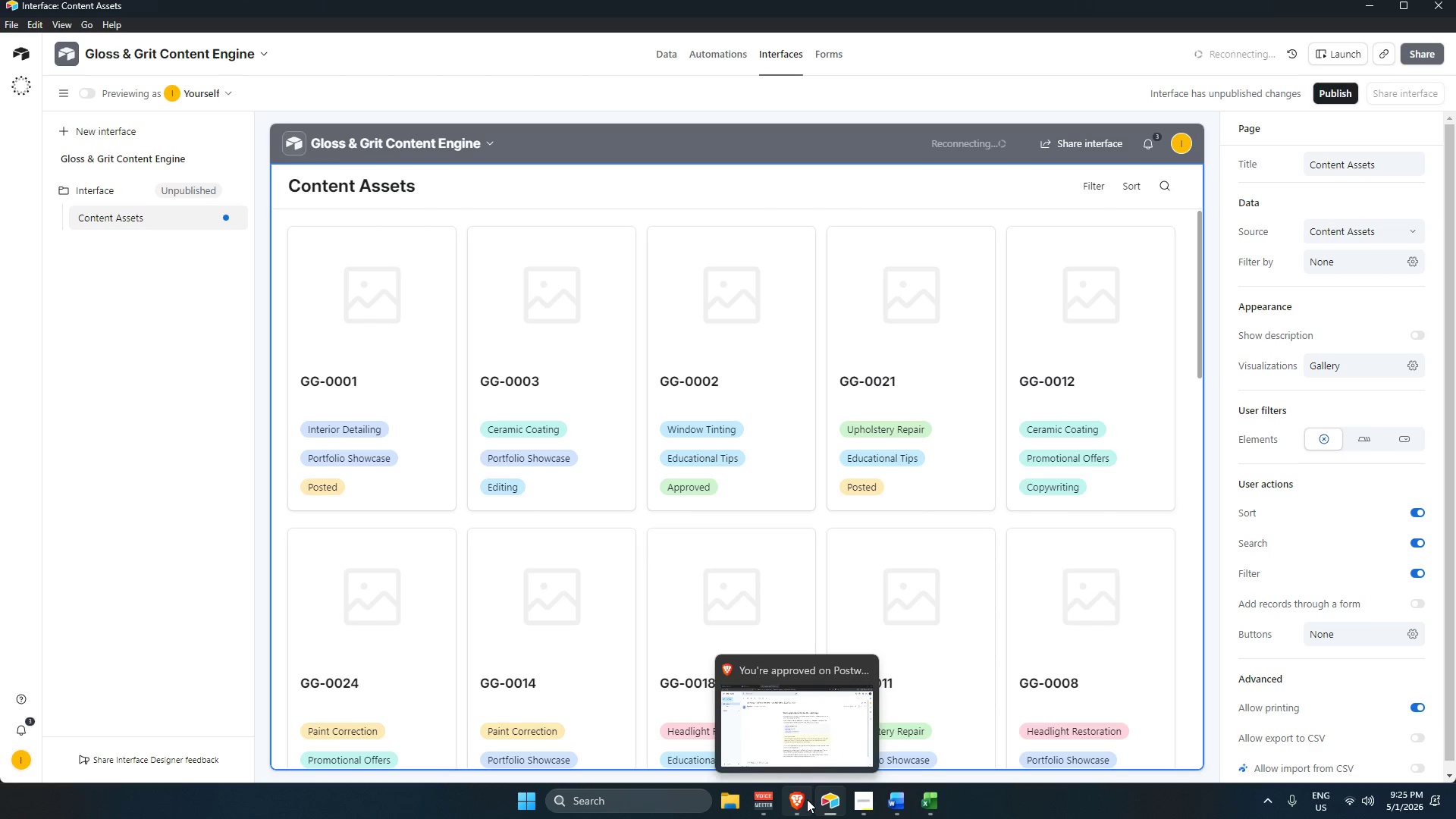 
mouse_move([818, 785])
 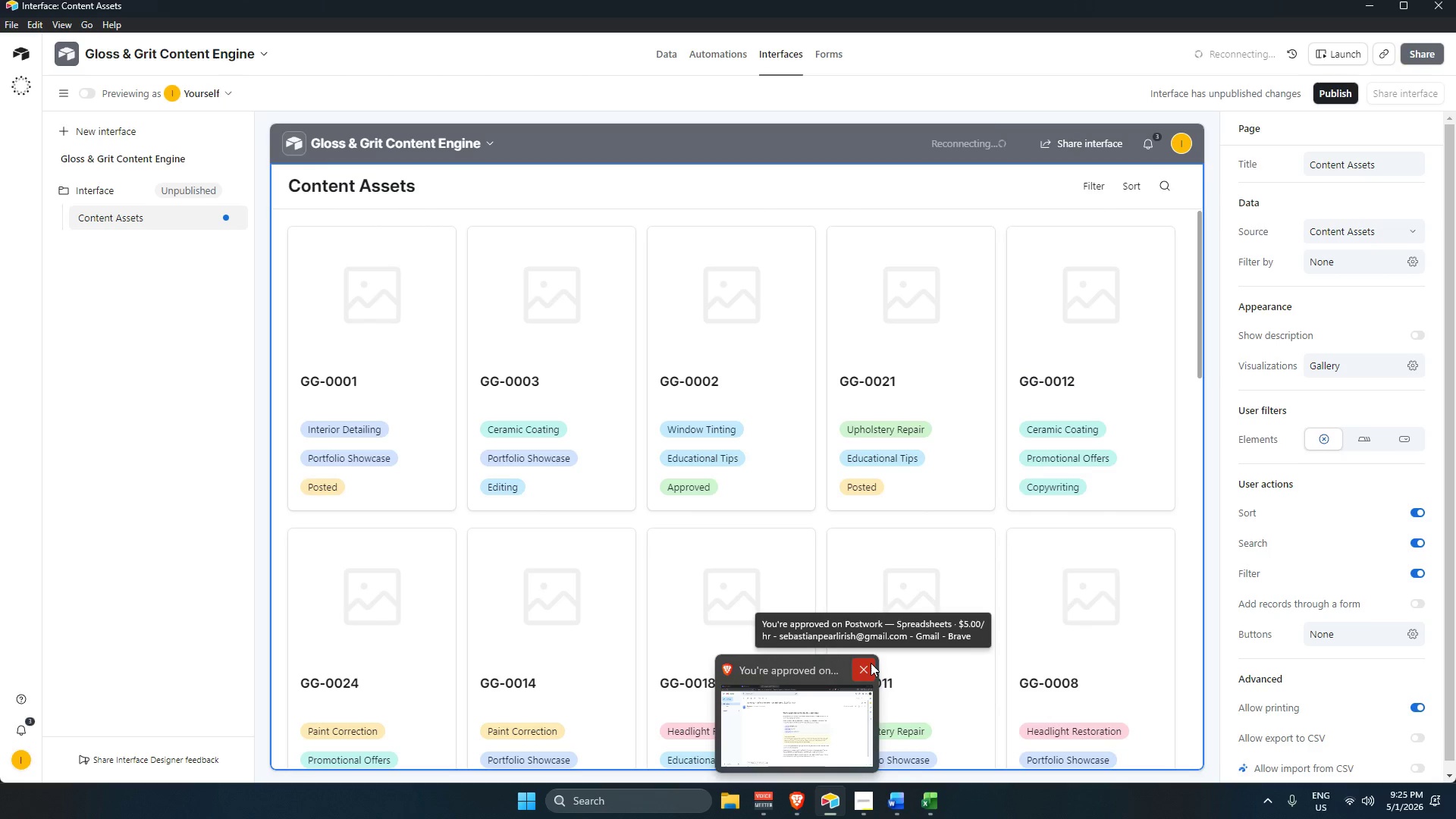 
left_click([866, 670])
 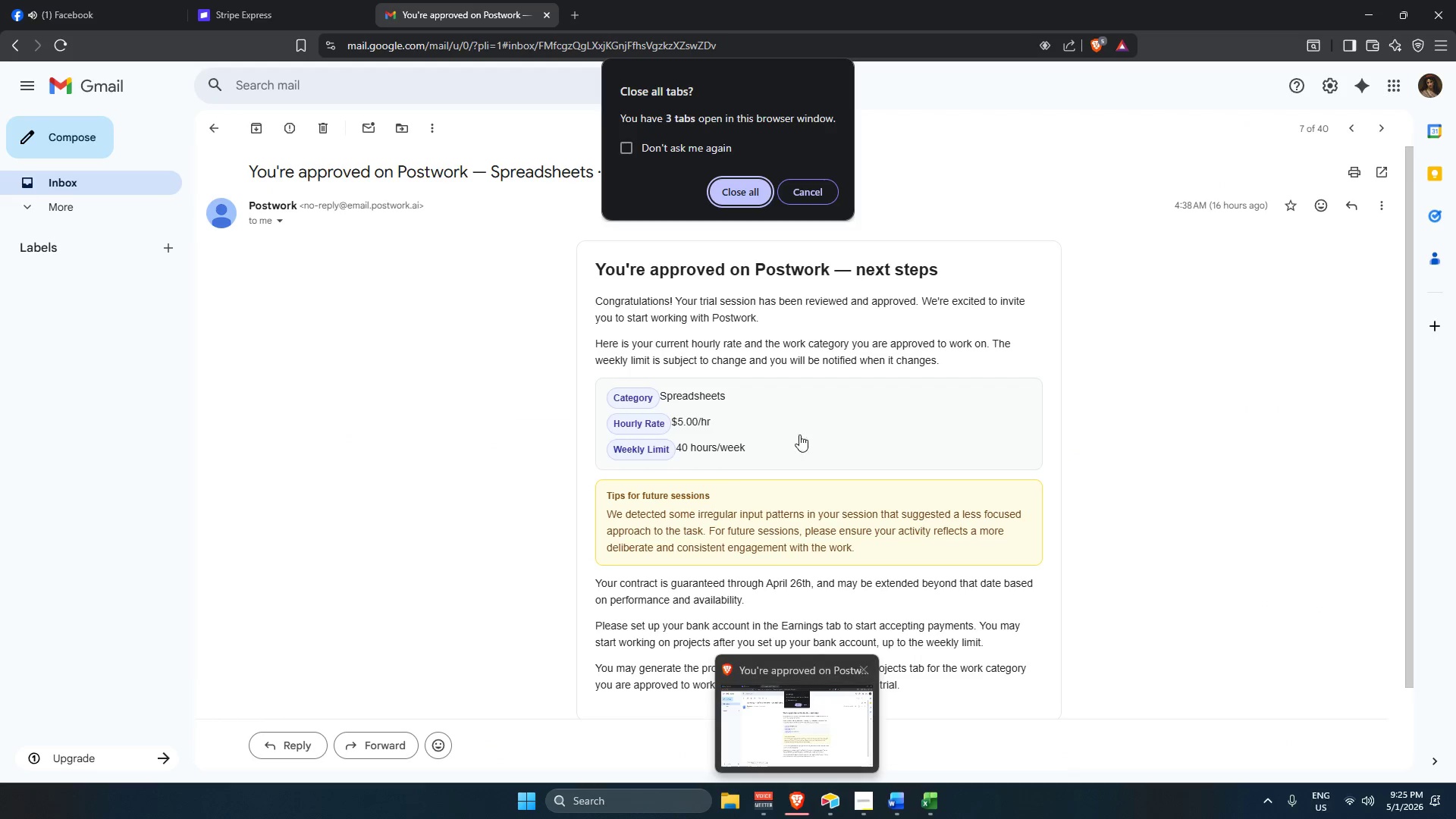 
left_click([802, 711])
 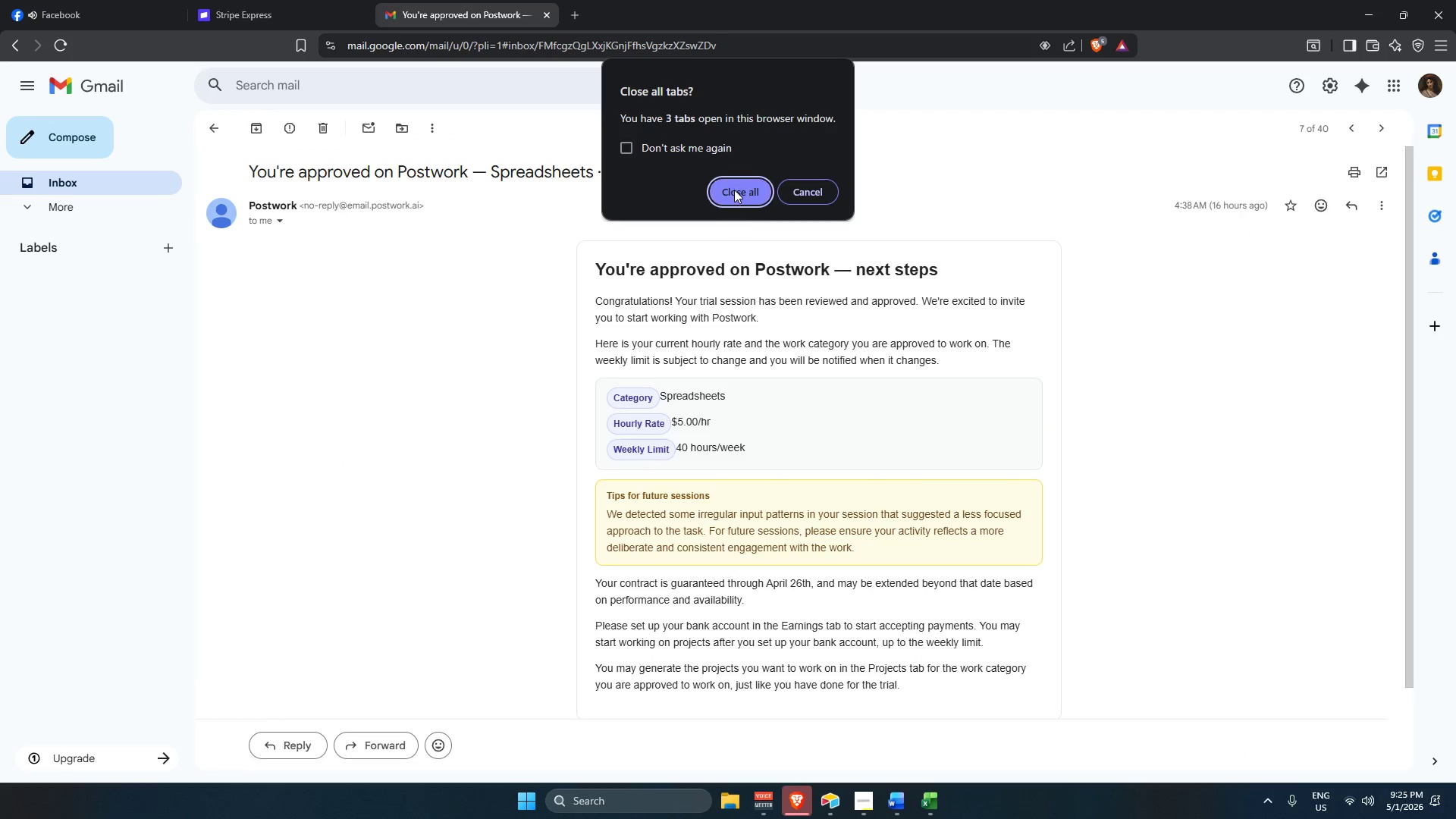 
left_click([733, 186])
 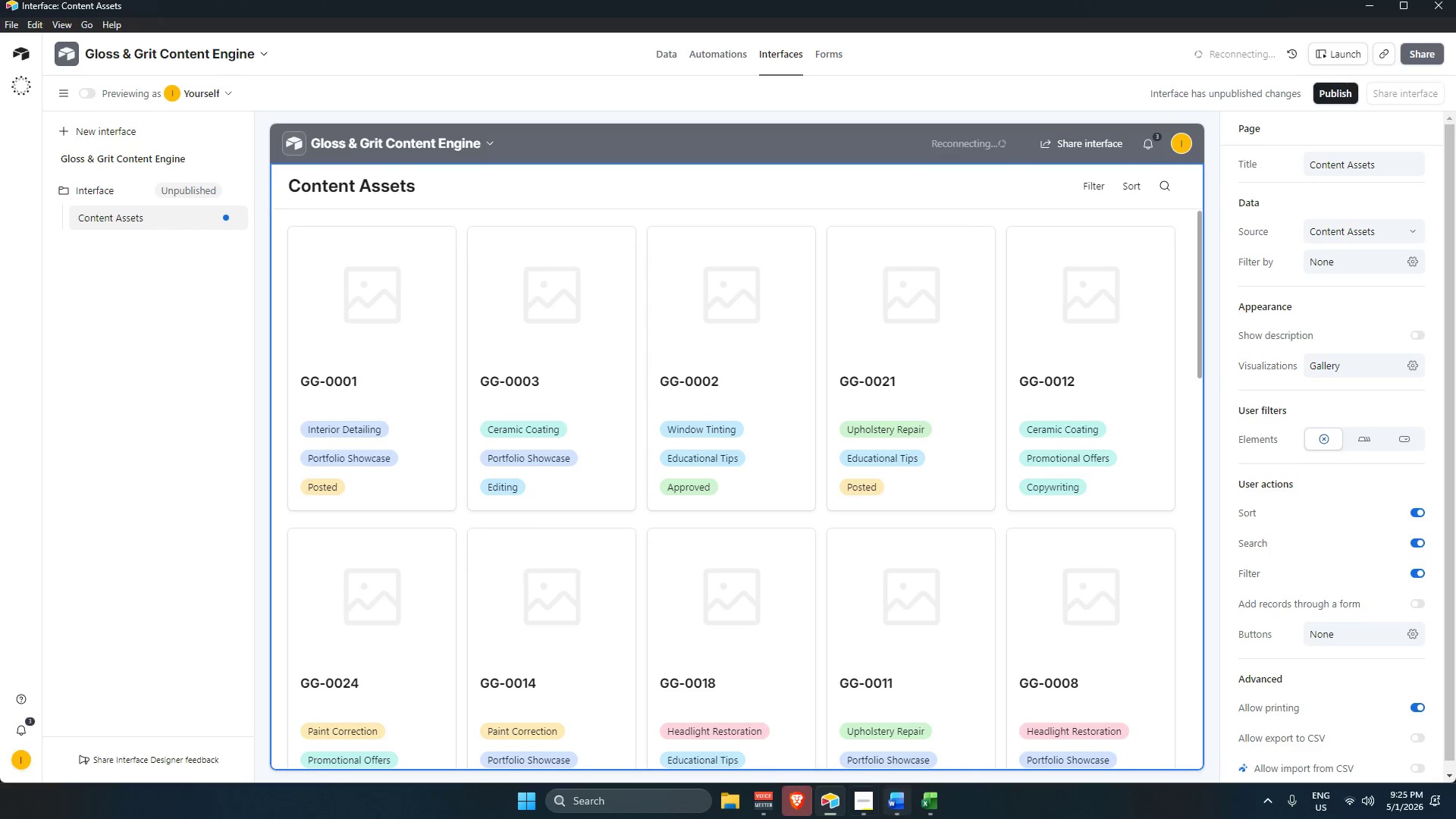 
left_click([829, 808])
 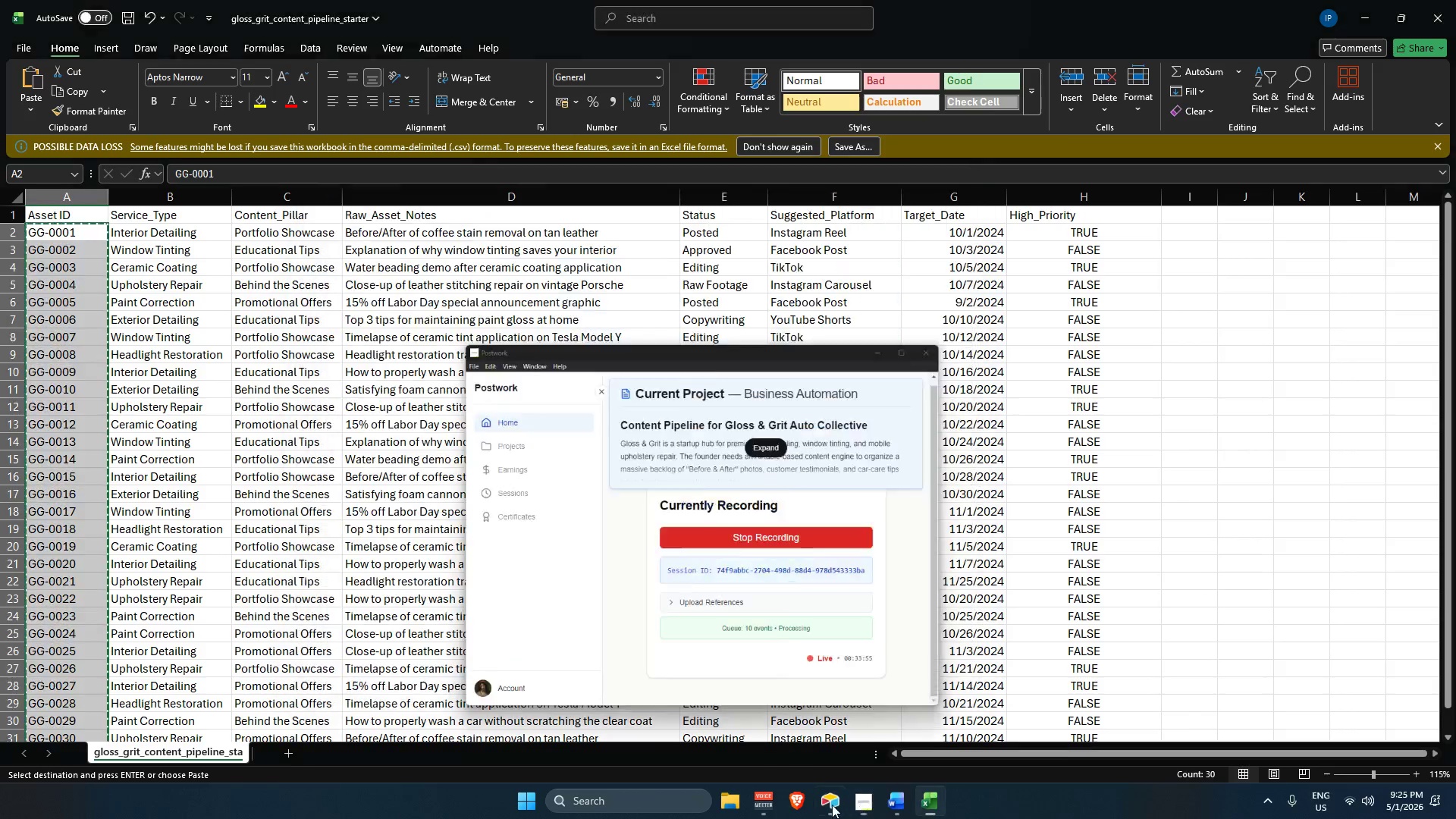 
double_click([831, 805])
 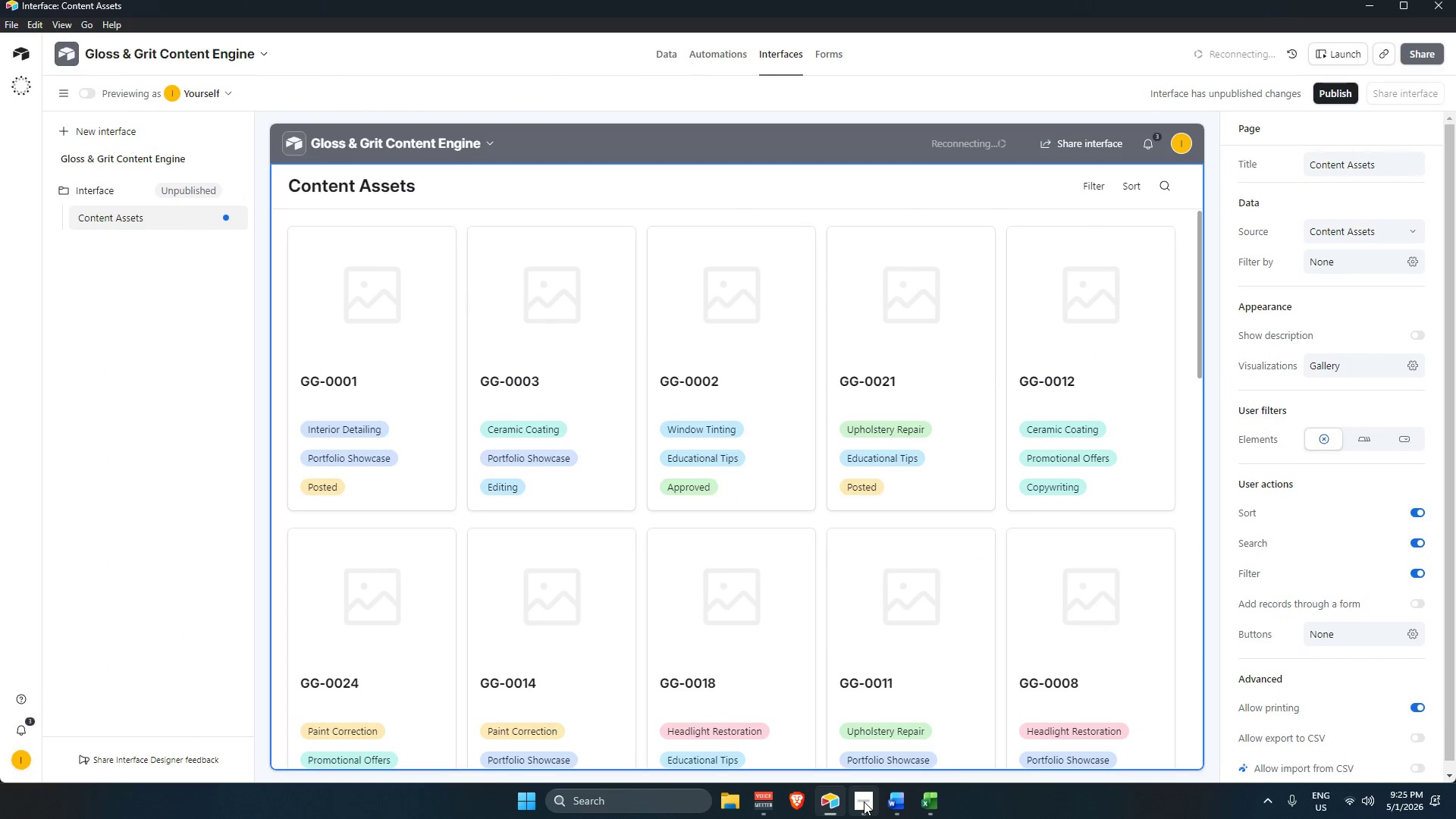 
left_click([864, 801])